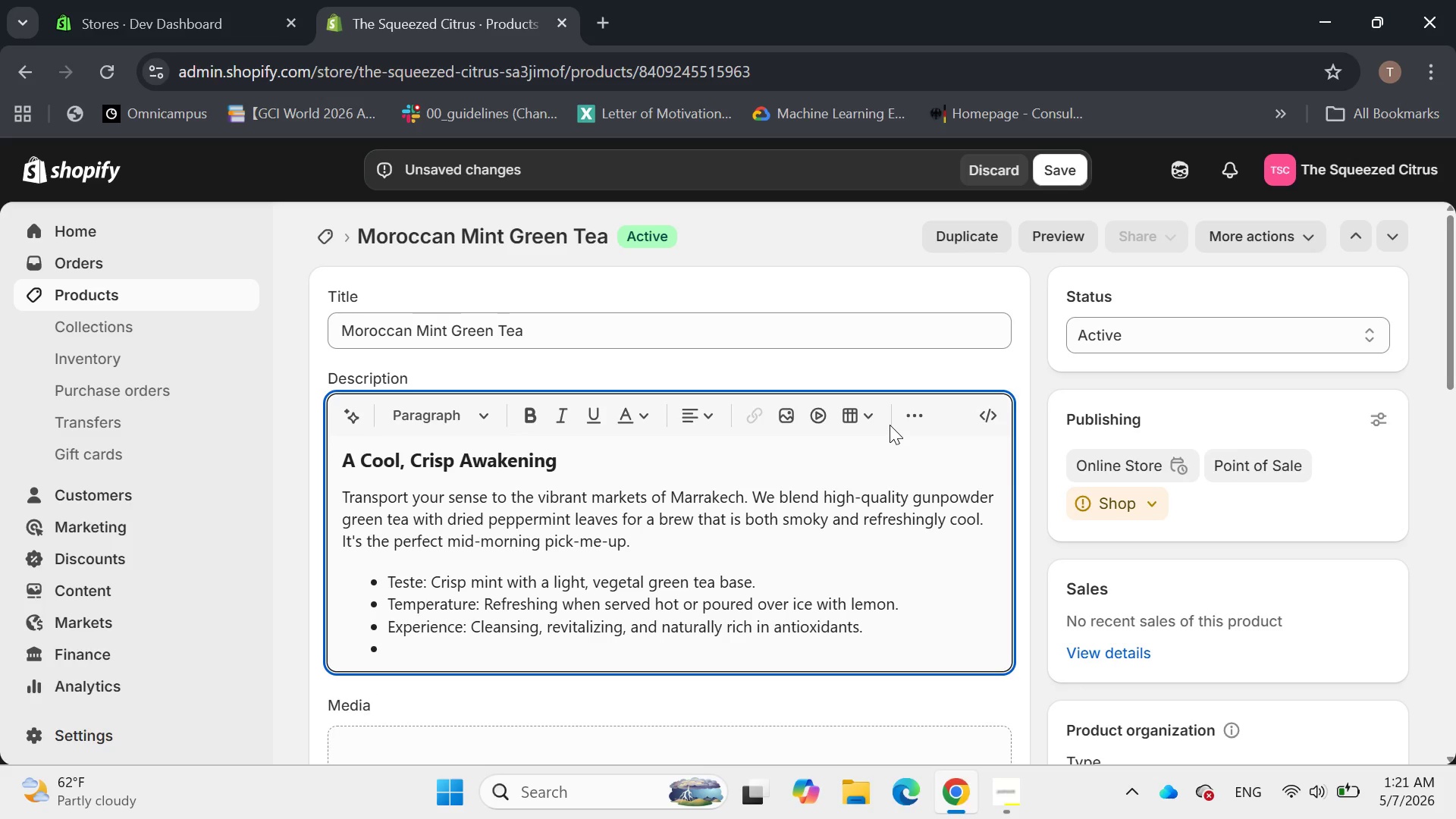 
wait(7.72)
 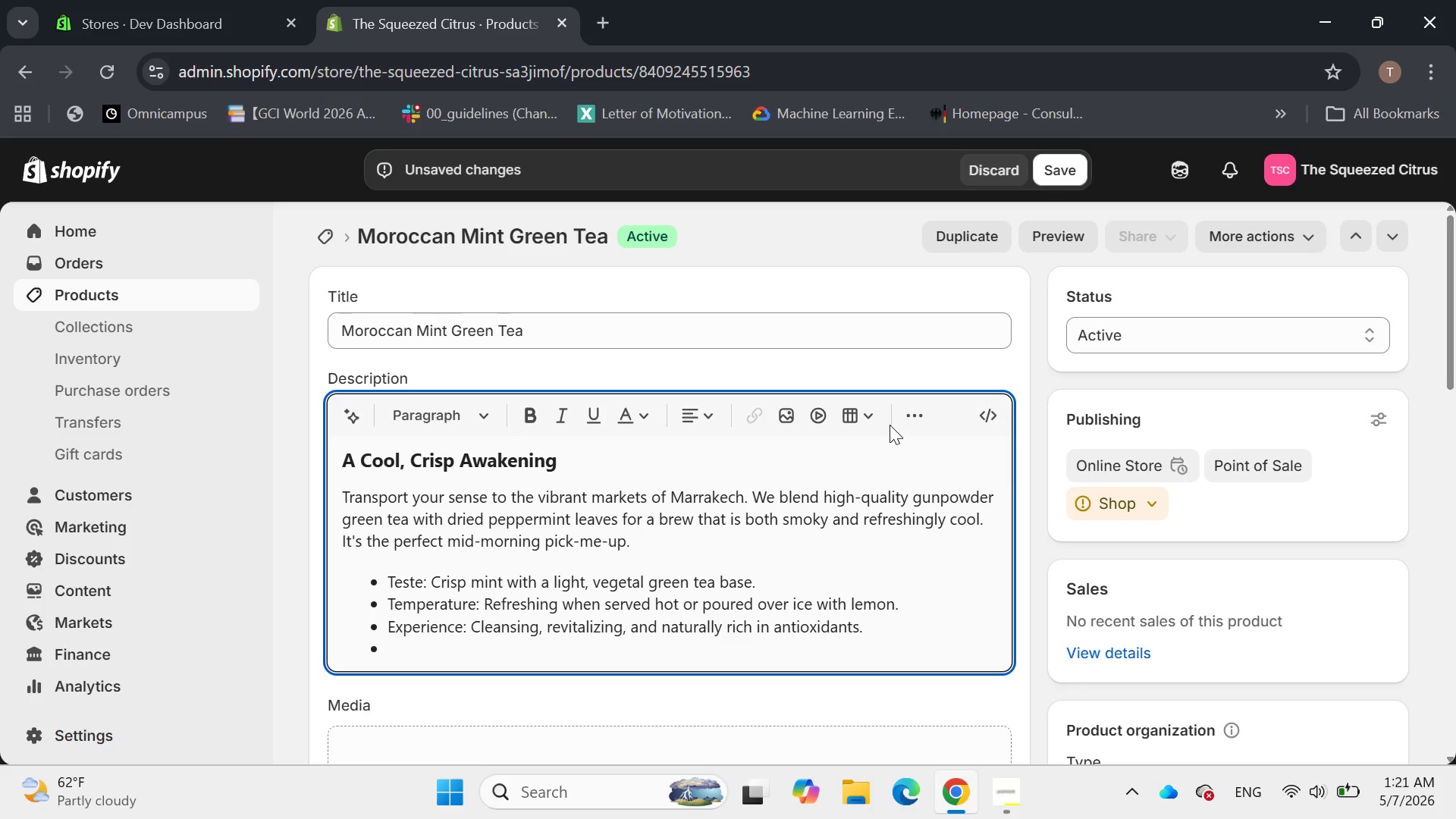 
key(Backspace)
 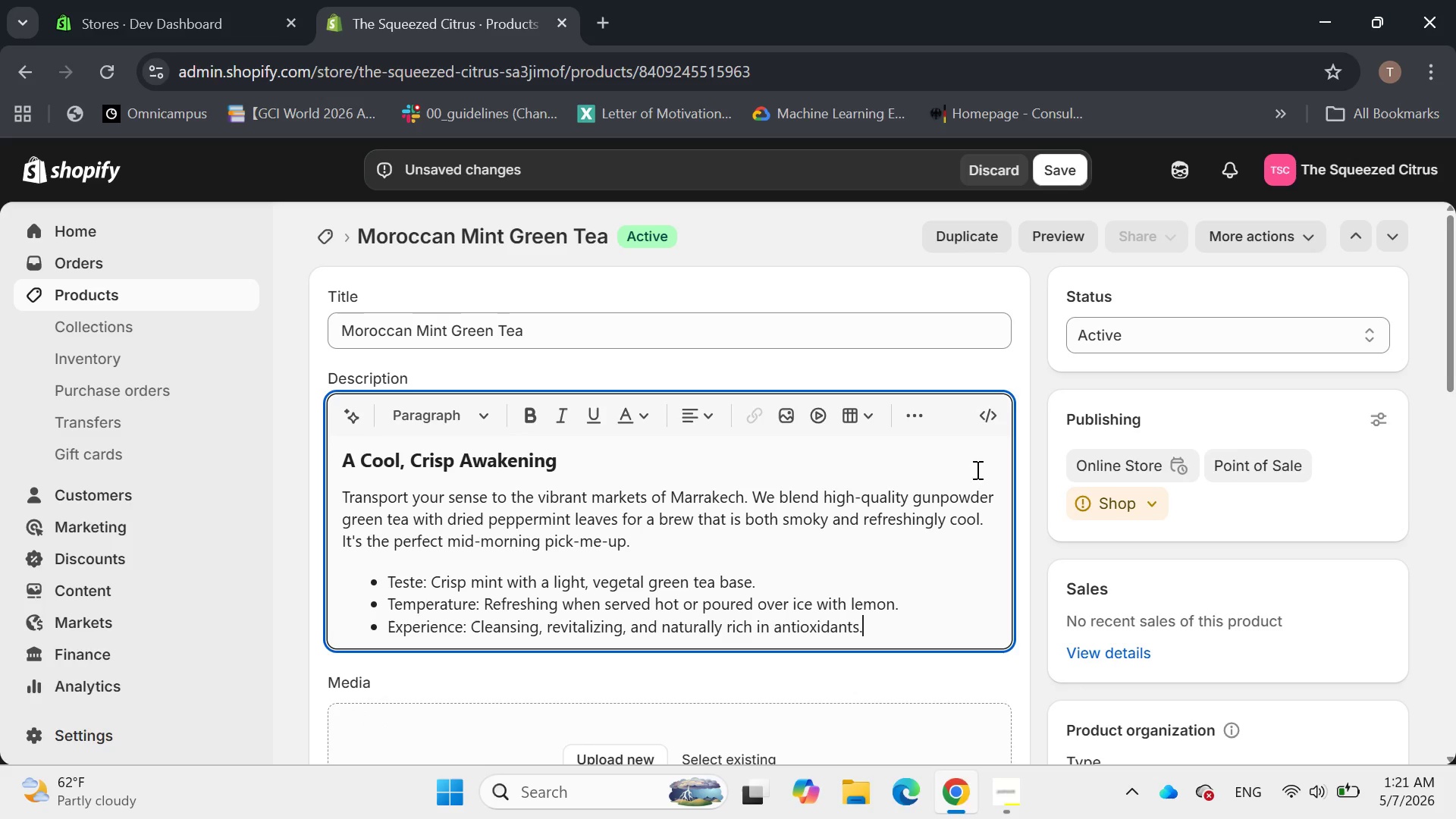 
left_click([893, 691])
 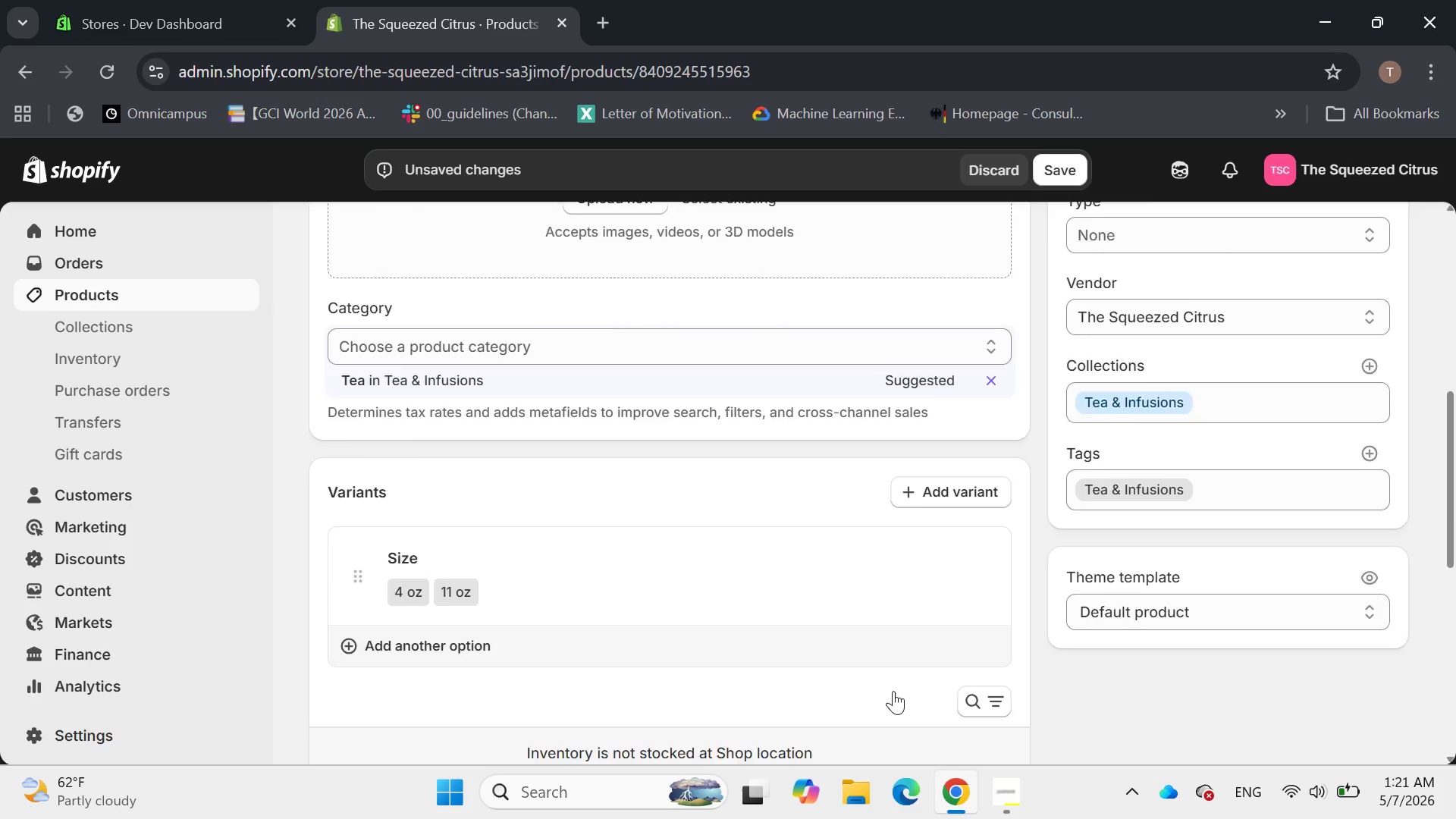 
left_click([600, 485])
 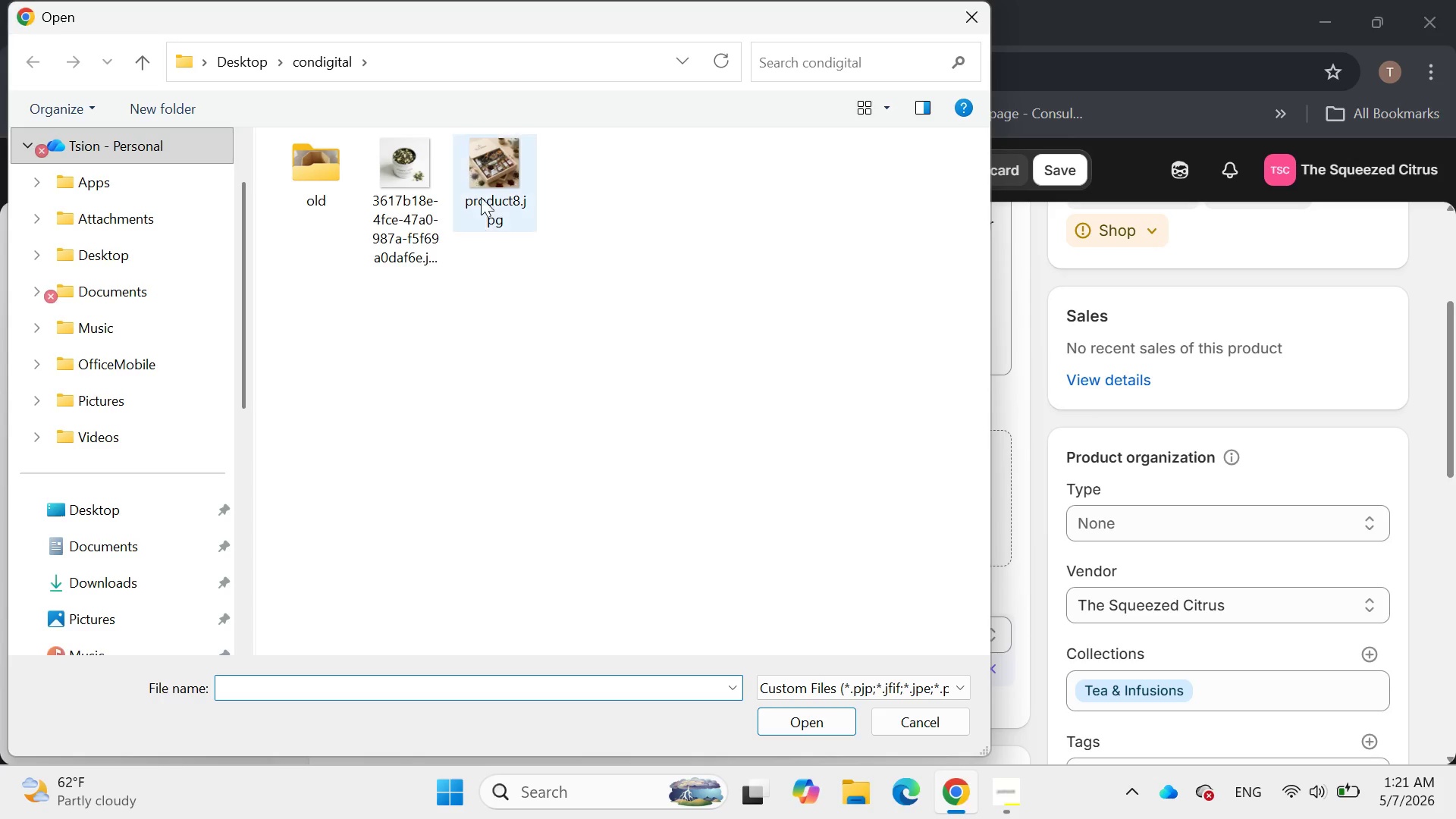 
double_click([481, 187])
 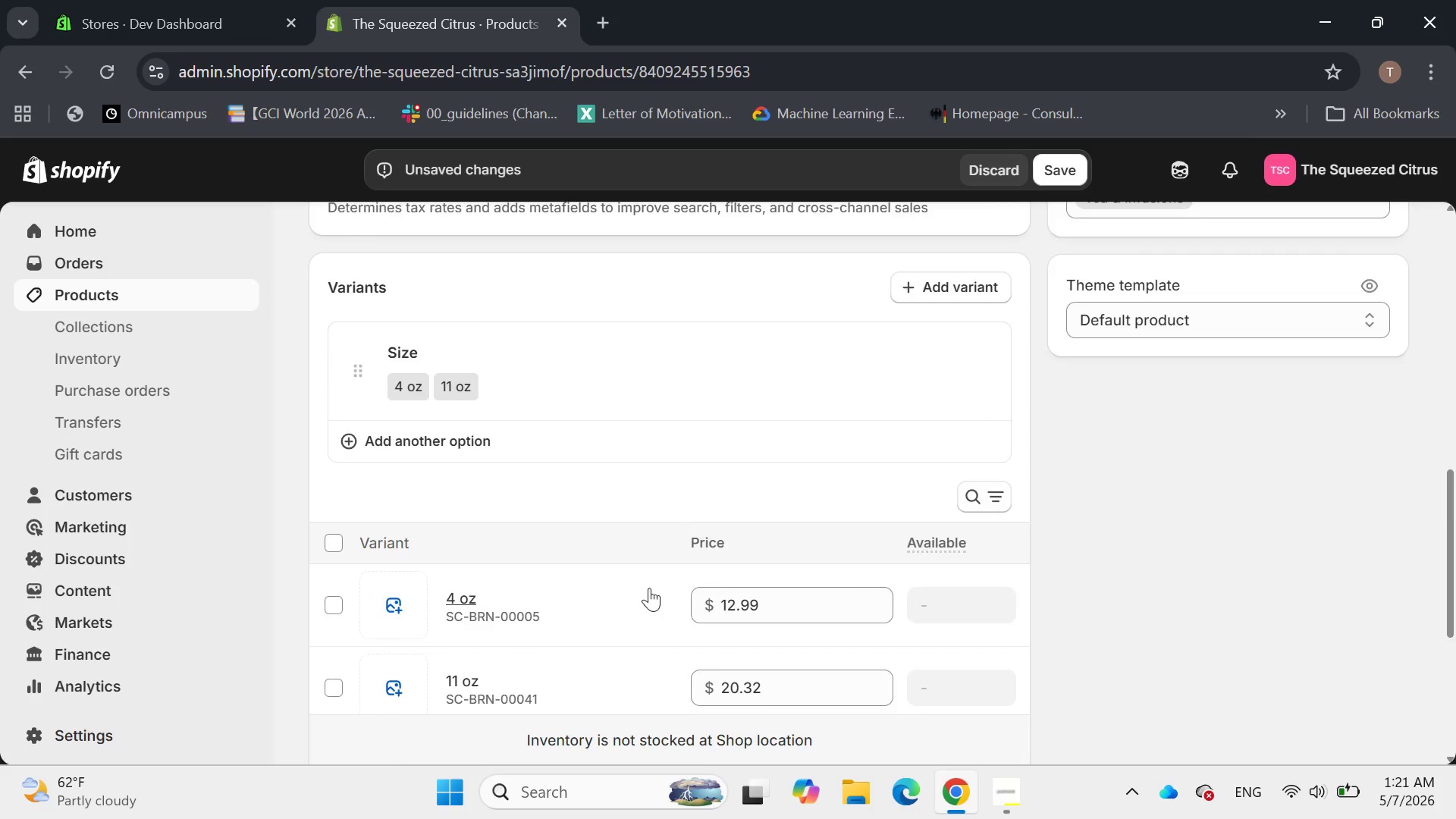 
wait(7.67)
 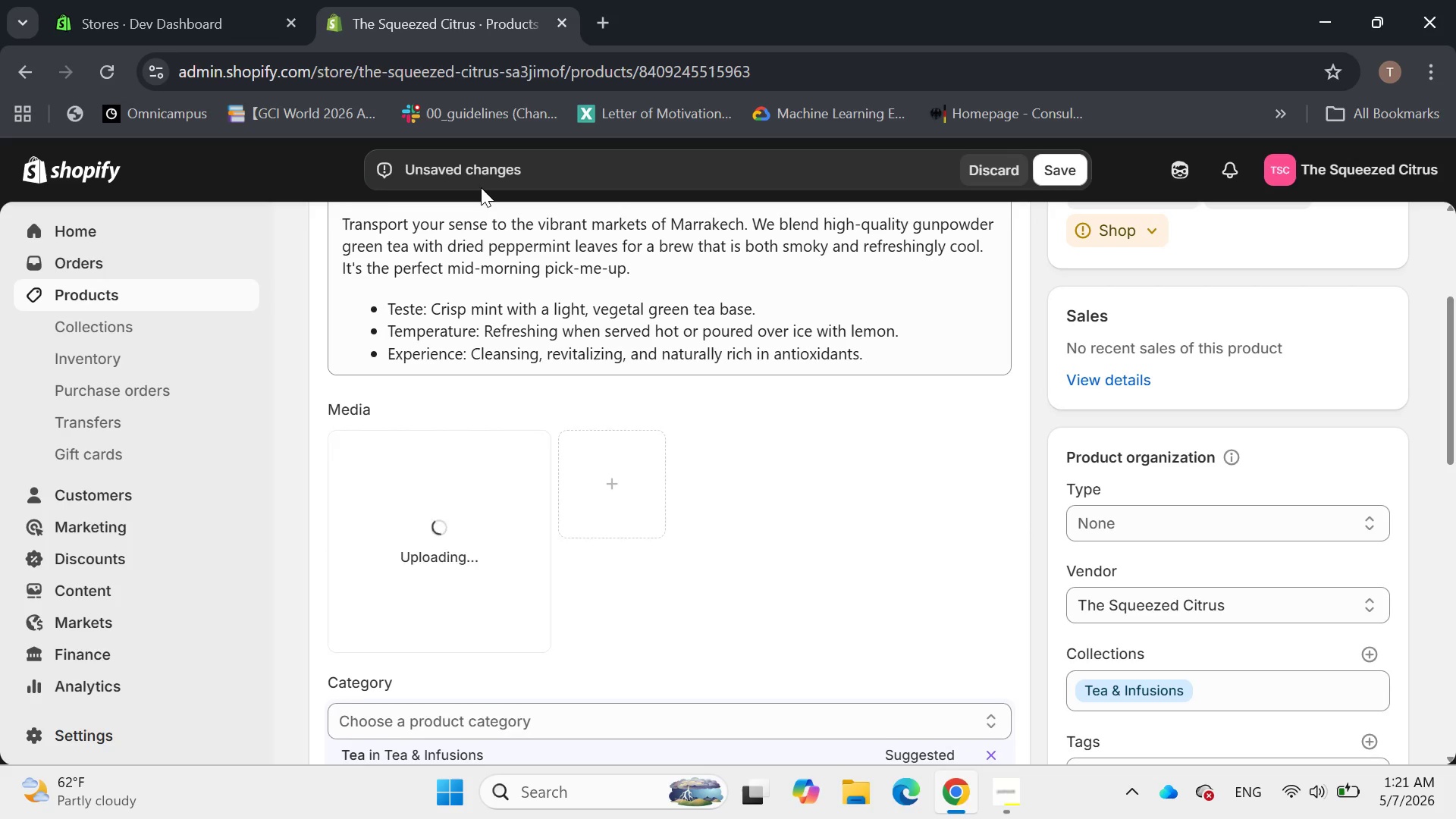 
left_click([990, 483])
 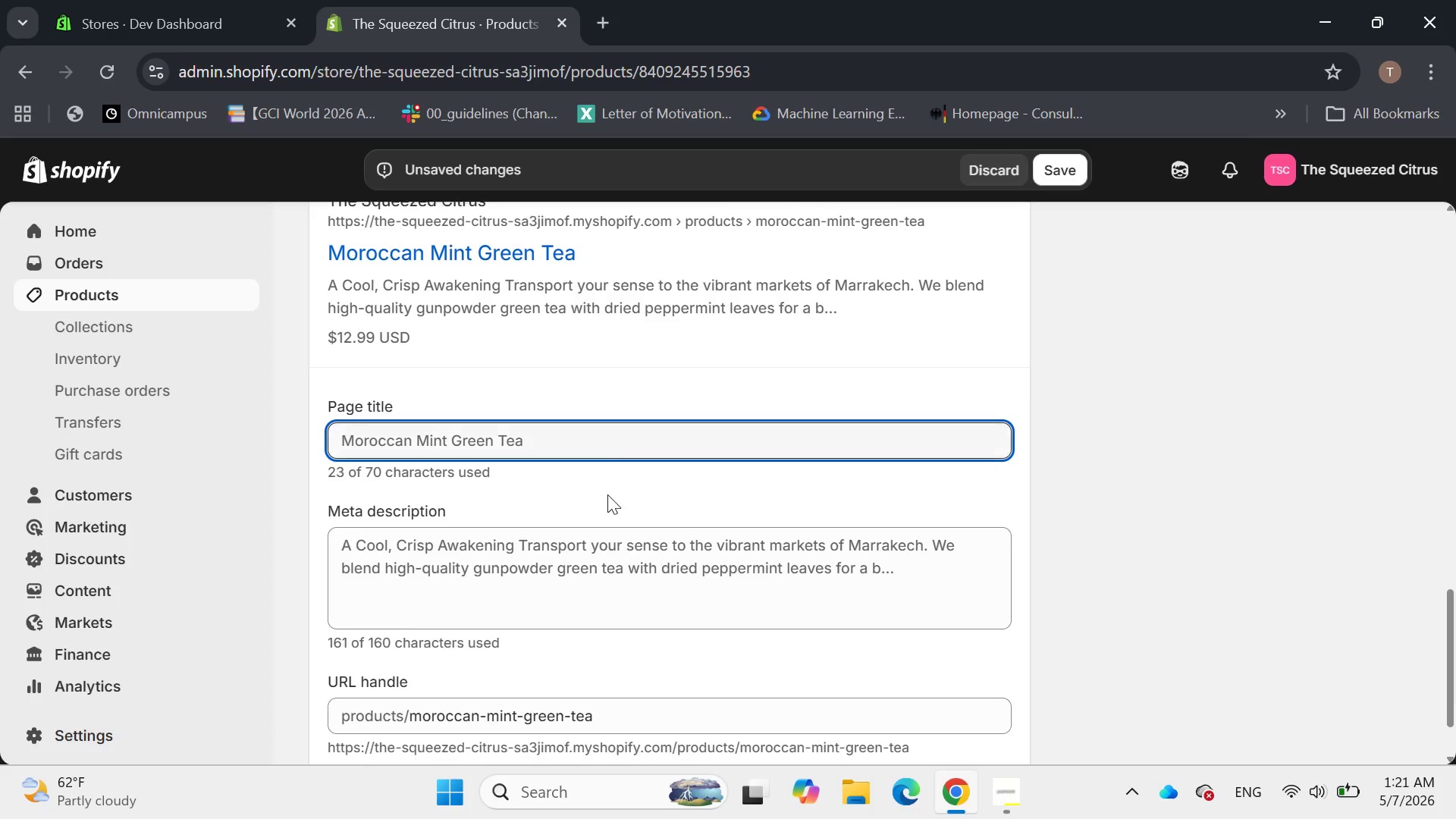 
left_click([611, 456])
 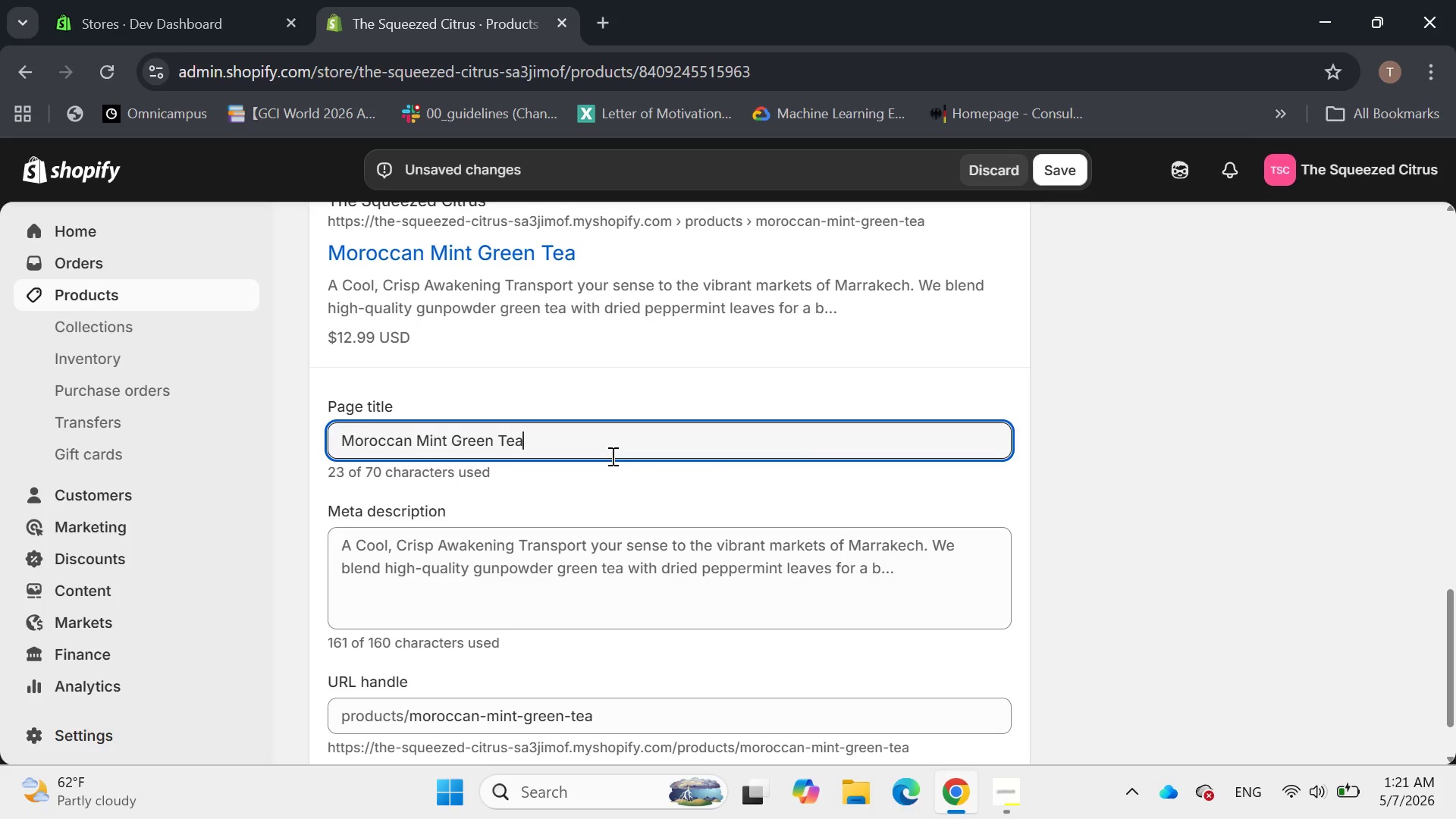 
type( | Refe)
key(Backspace)
type(reshing Gunpowe)
key(Backspace)
type(der Blend)
 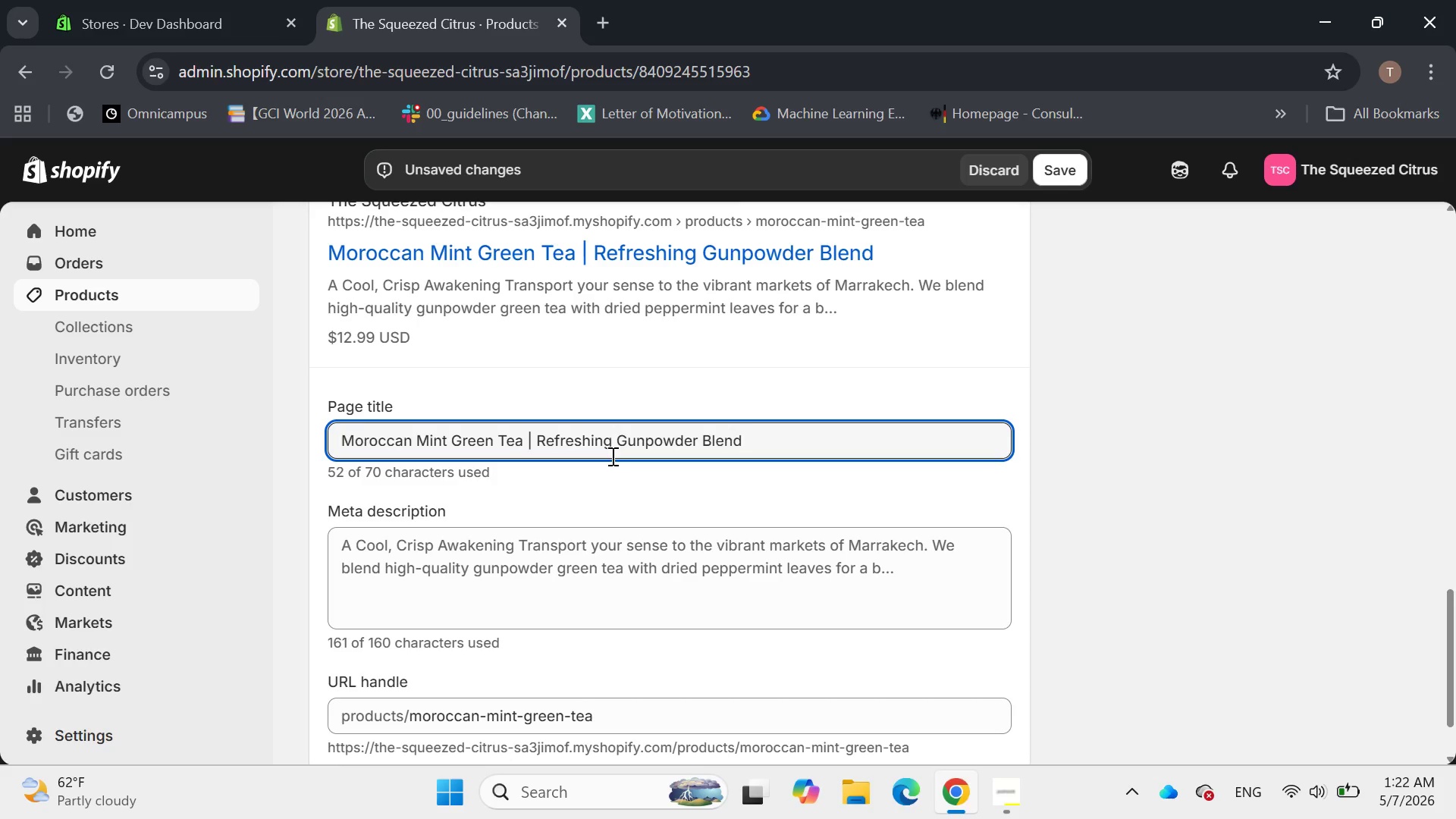 
left_click([525, 558])
 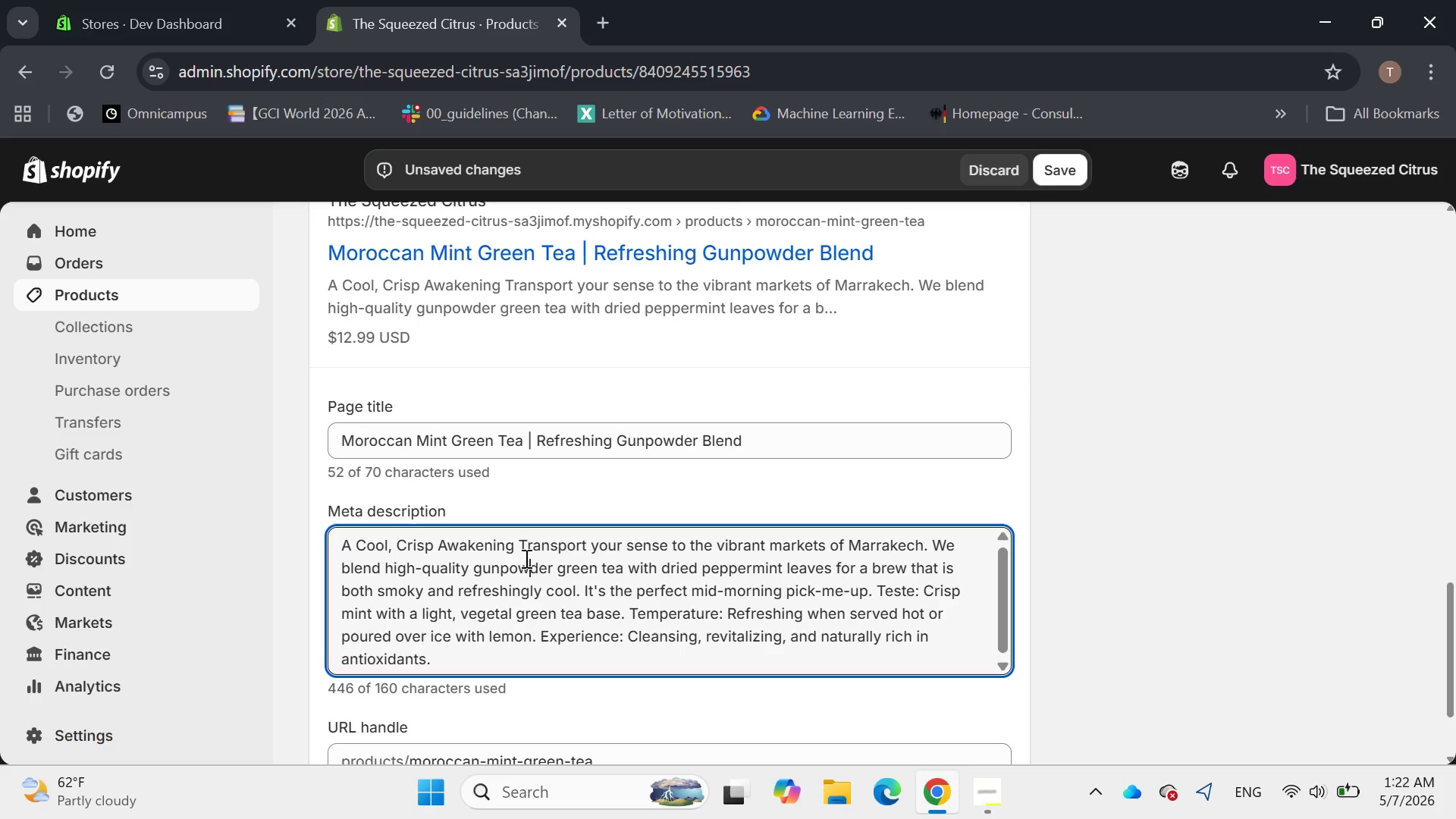 
key(Control+A)
 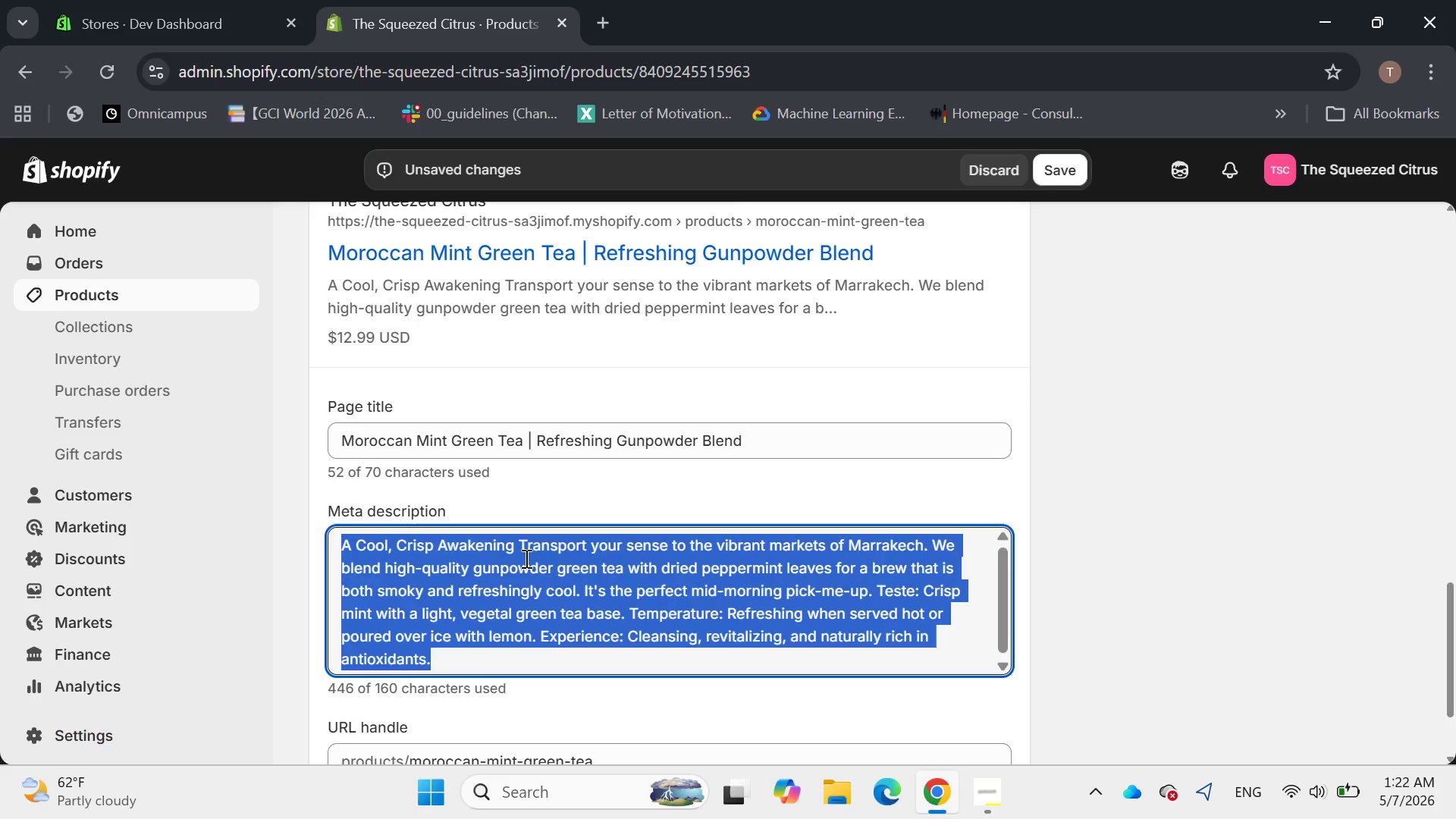 
key(Backspace)
 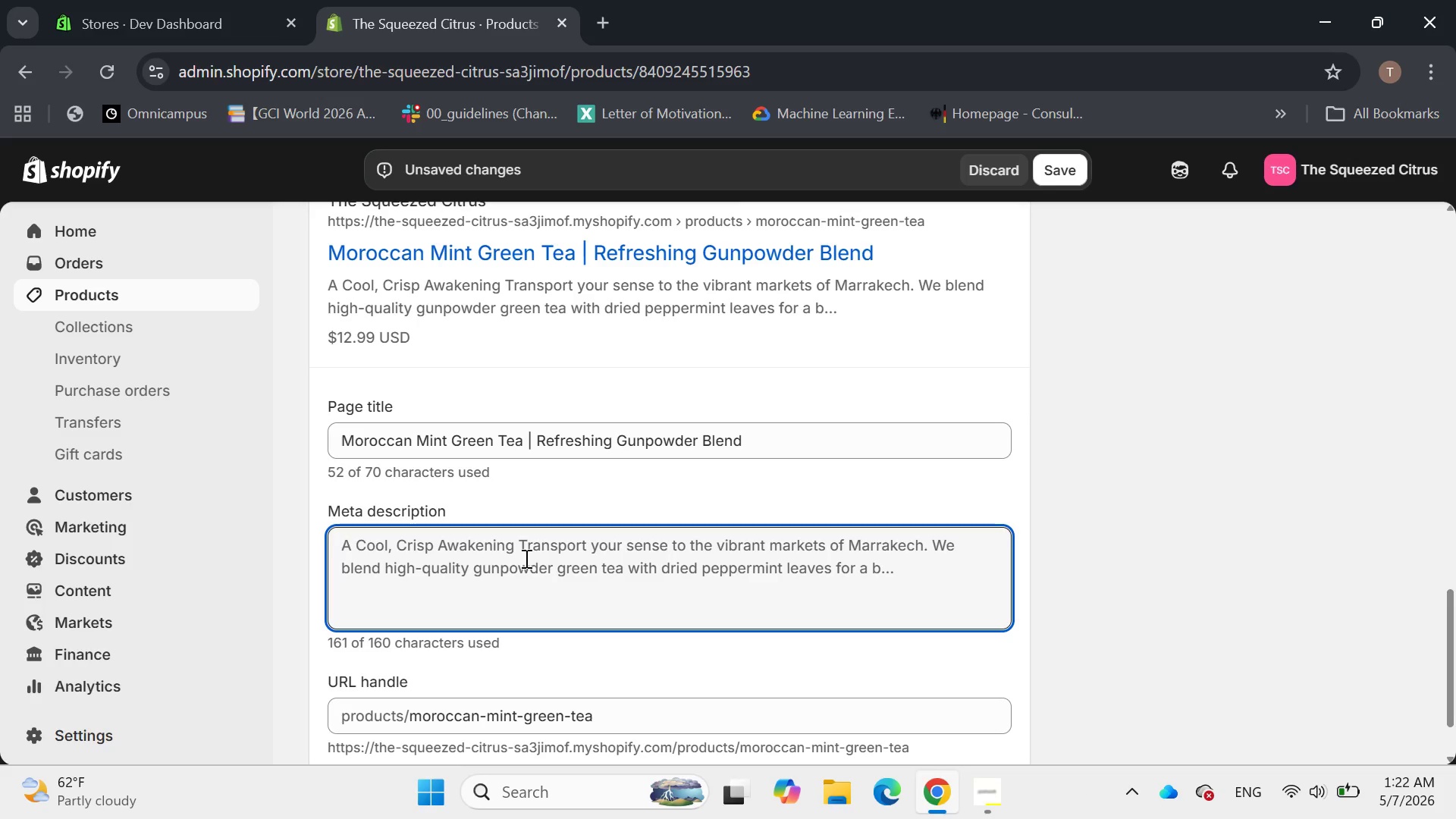 
type(Experience the ce)
key(Backspace)
type(risp taste of Morroc)
key(Backspace)
key(Backspace)
key(Backspace)
type(occan Mint Green Tea. Gunpowder green tea blended with fresh peppermint )
key(Backspace)
type(. A refreshing )
 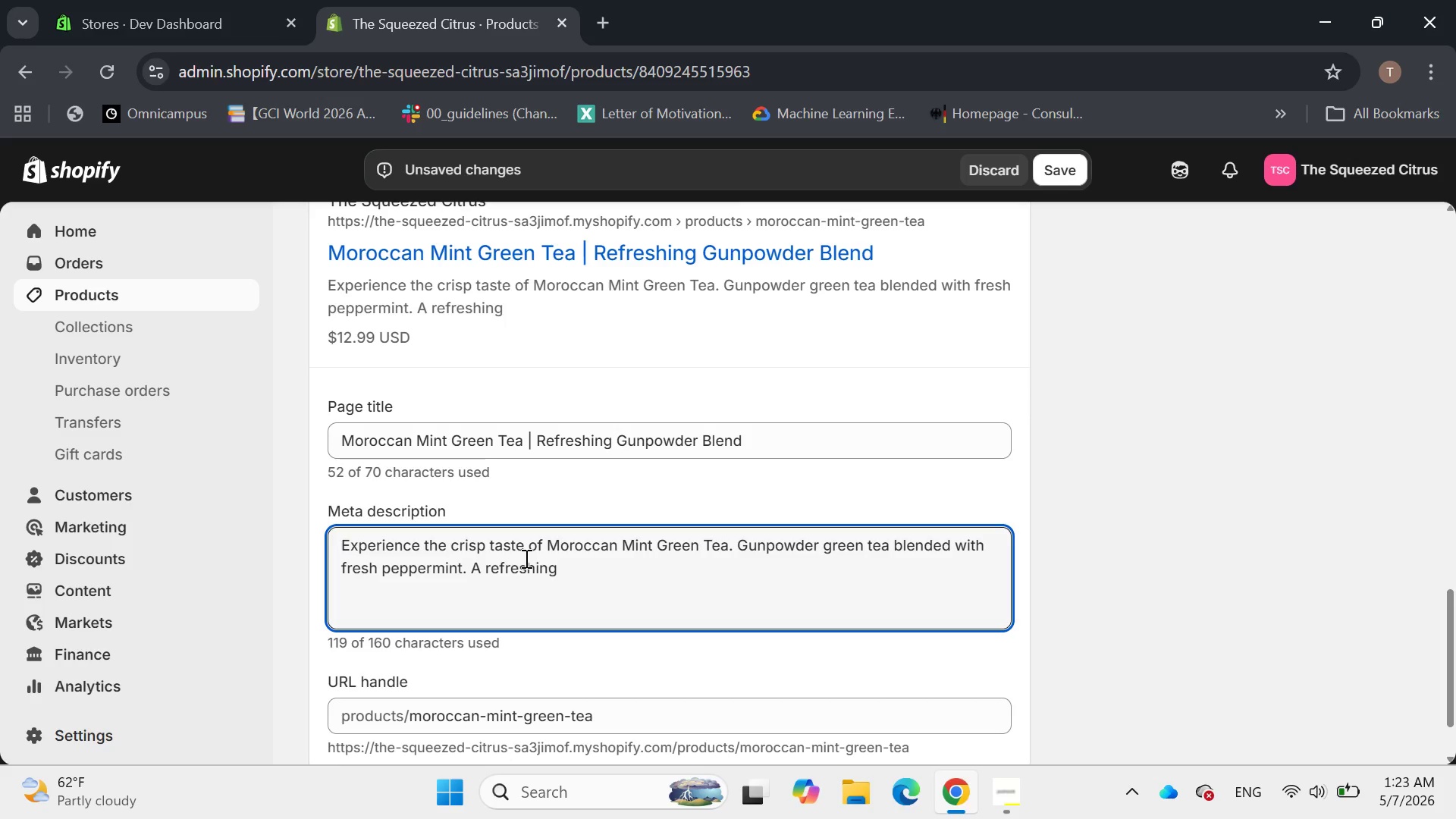 
key(Backspace)
type(, antioxidant )
key(Backspace)
type(-rich brunch bevr)
key(Backspace)
type(erage. )
key(Backspace)
 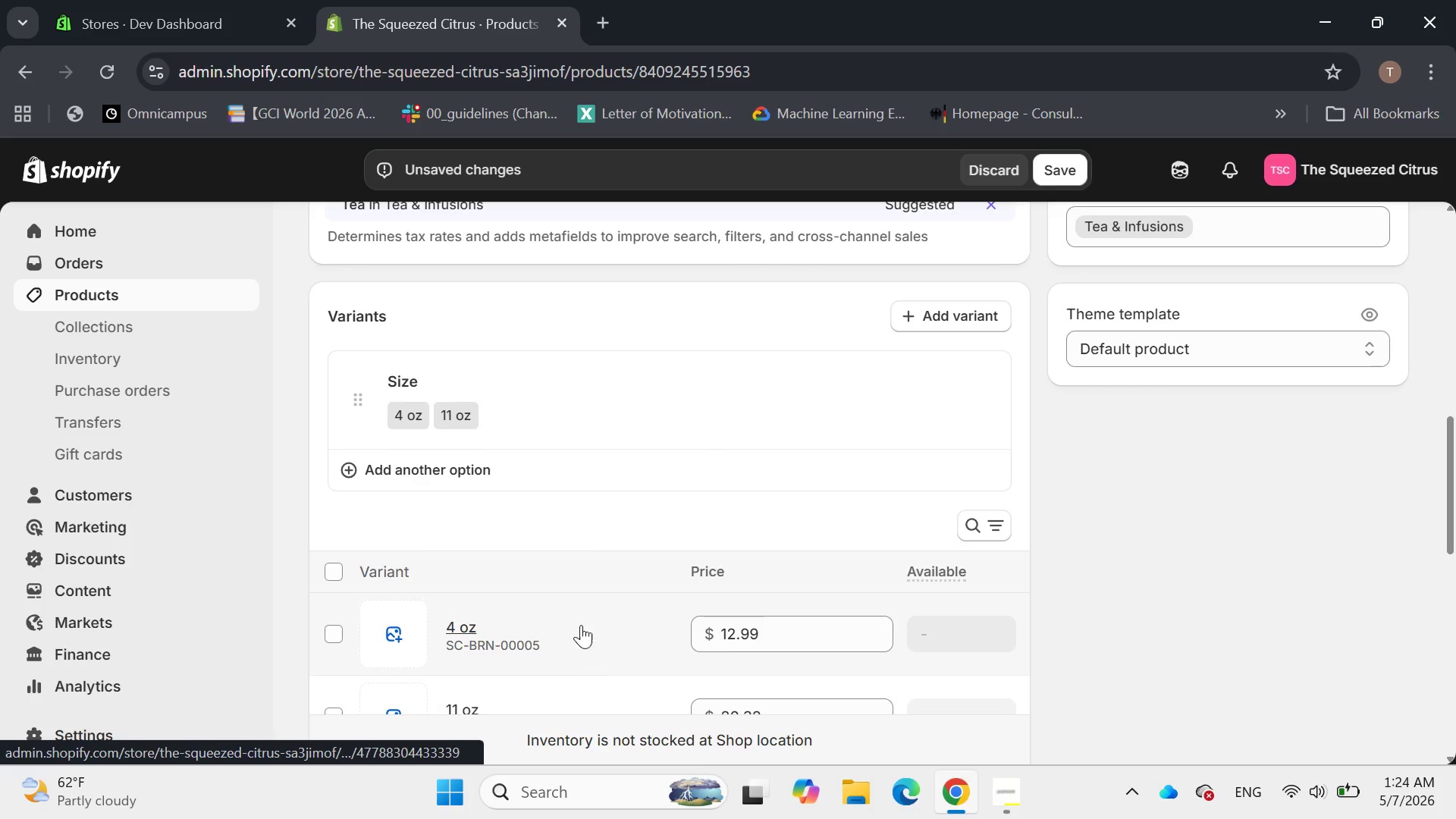 
wait(6.55)
 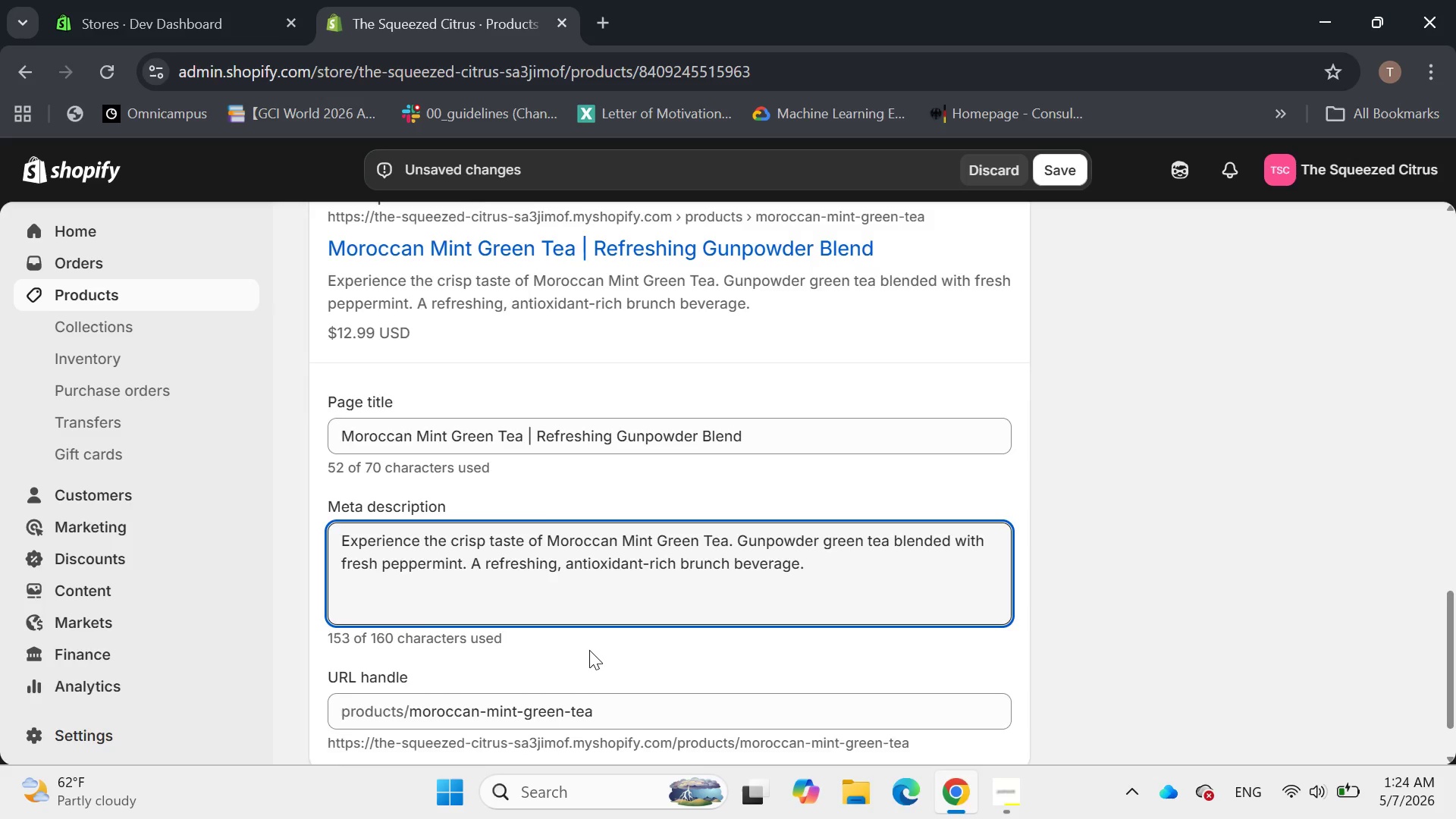 
left_click([434, 469])
 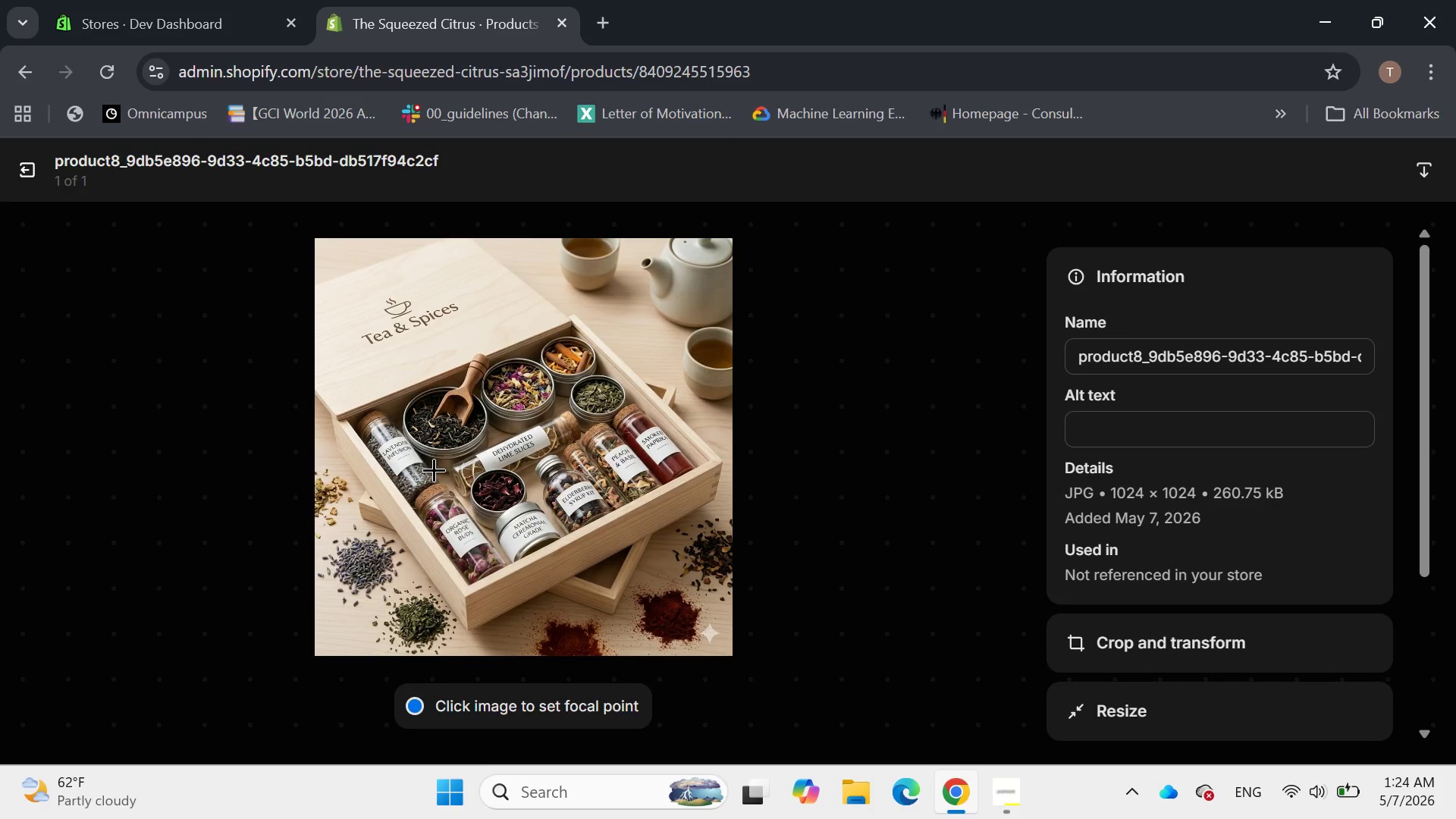 
left_click([1105, 428])
 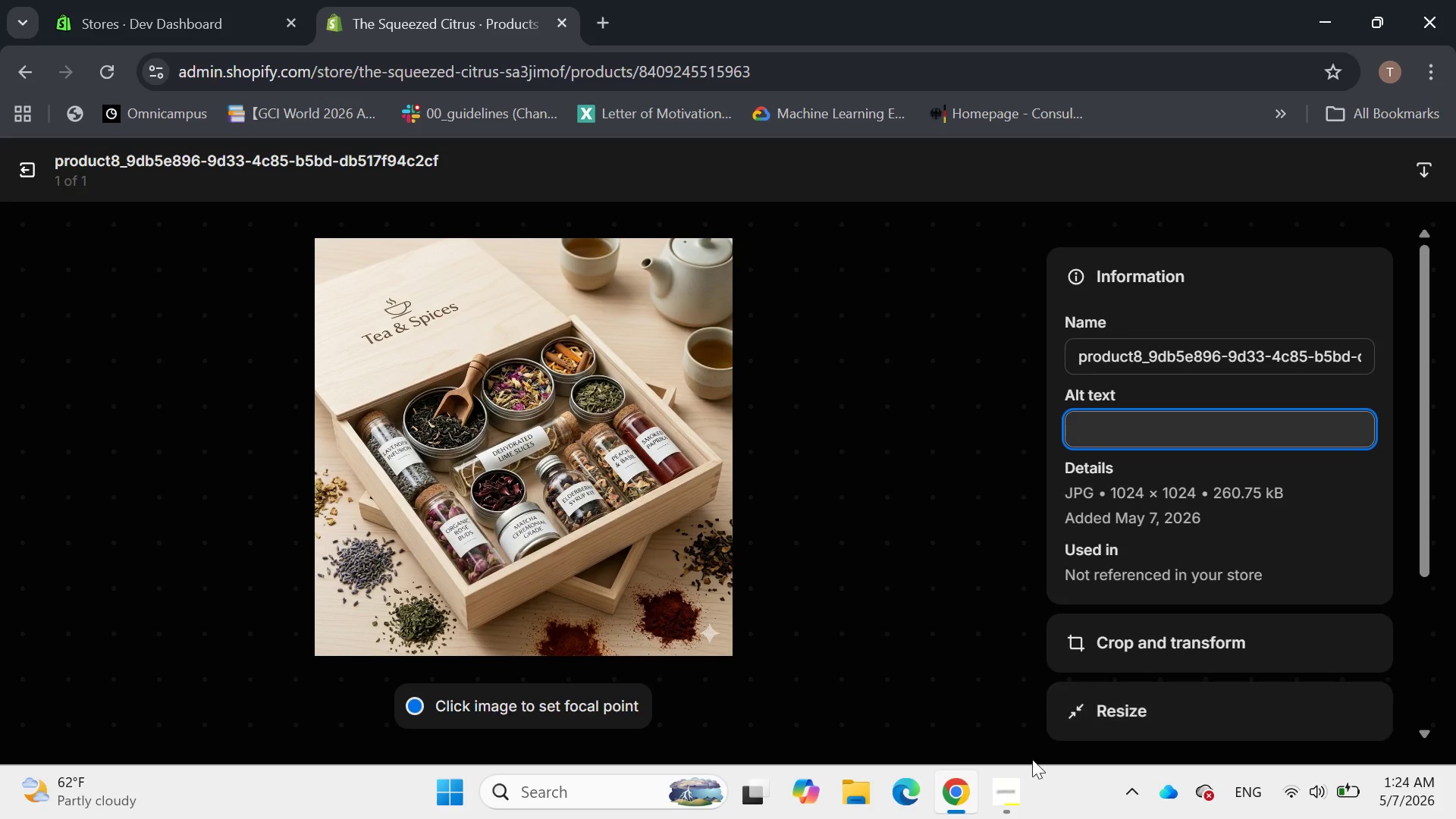 
left_click([1005, 795])